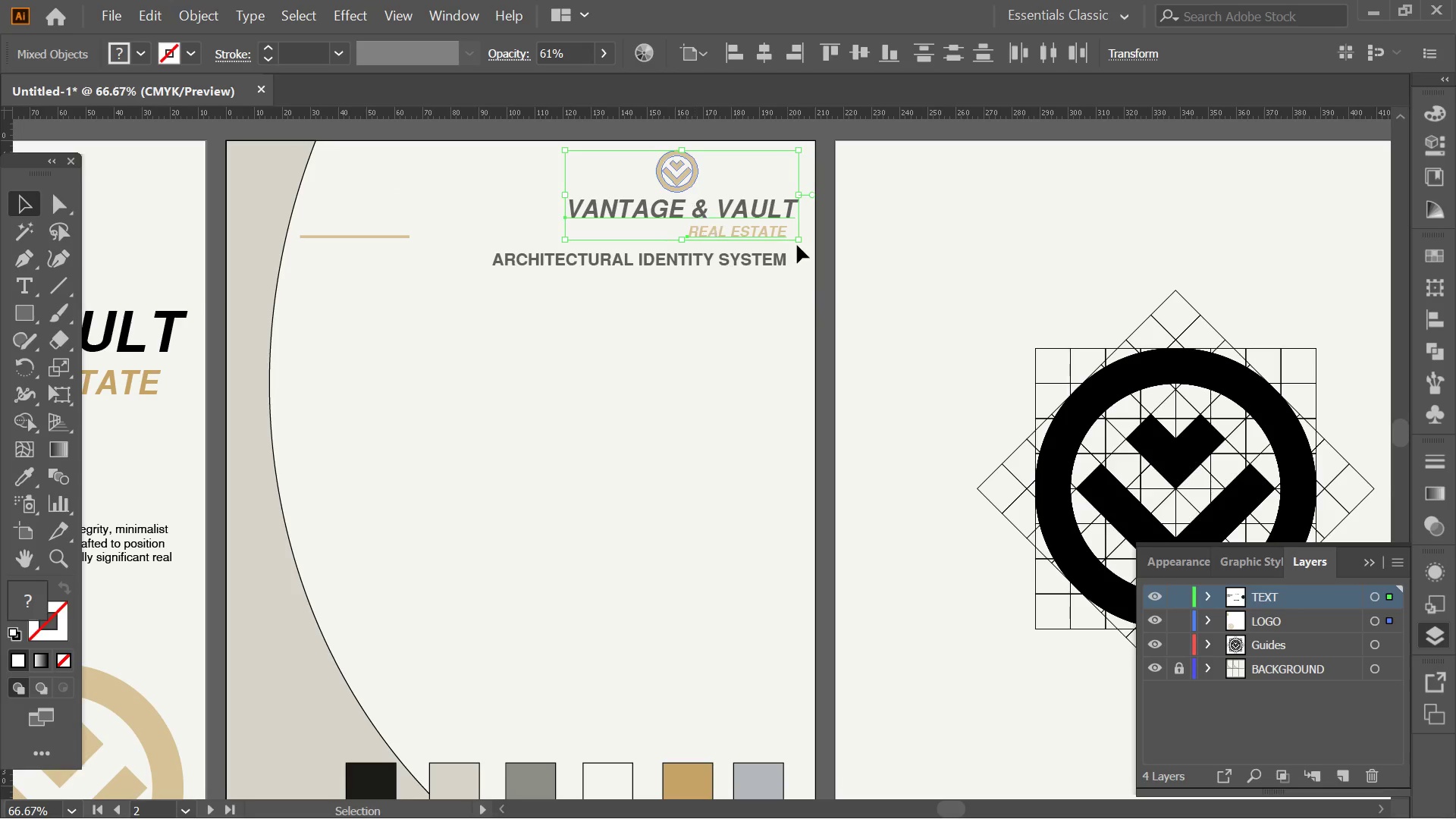 
hold_key(key=ShiftLeft, duration=2.91)
 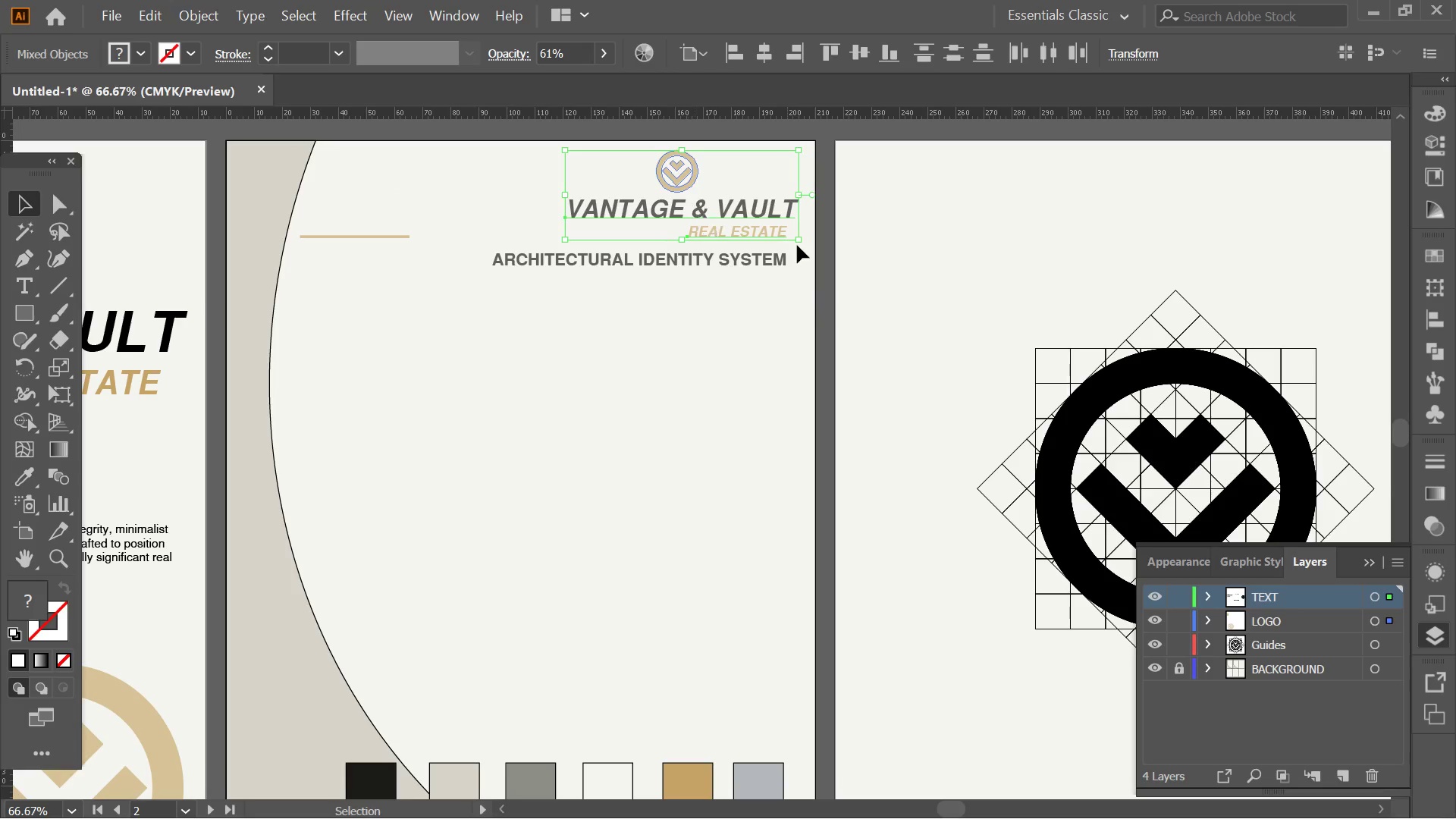 
key(Control+ControlLeft)
 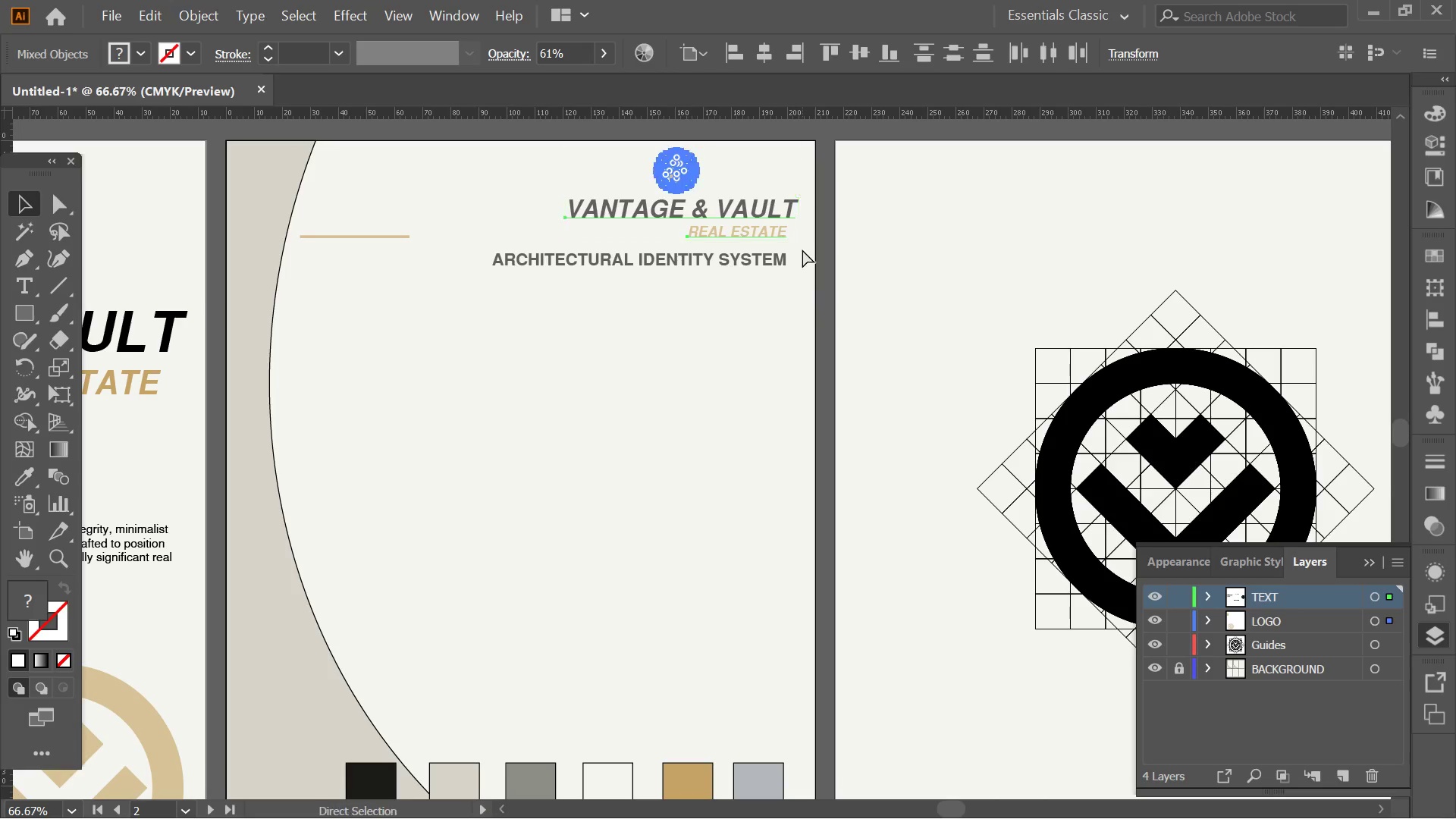 
key(Control+Z)
 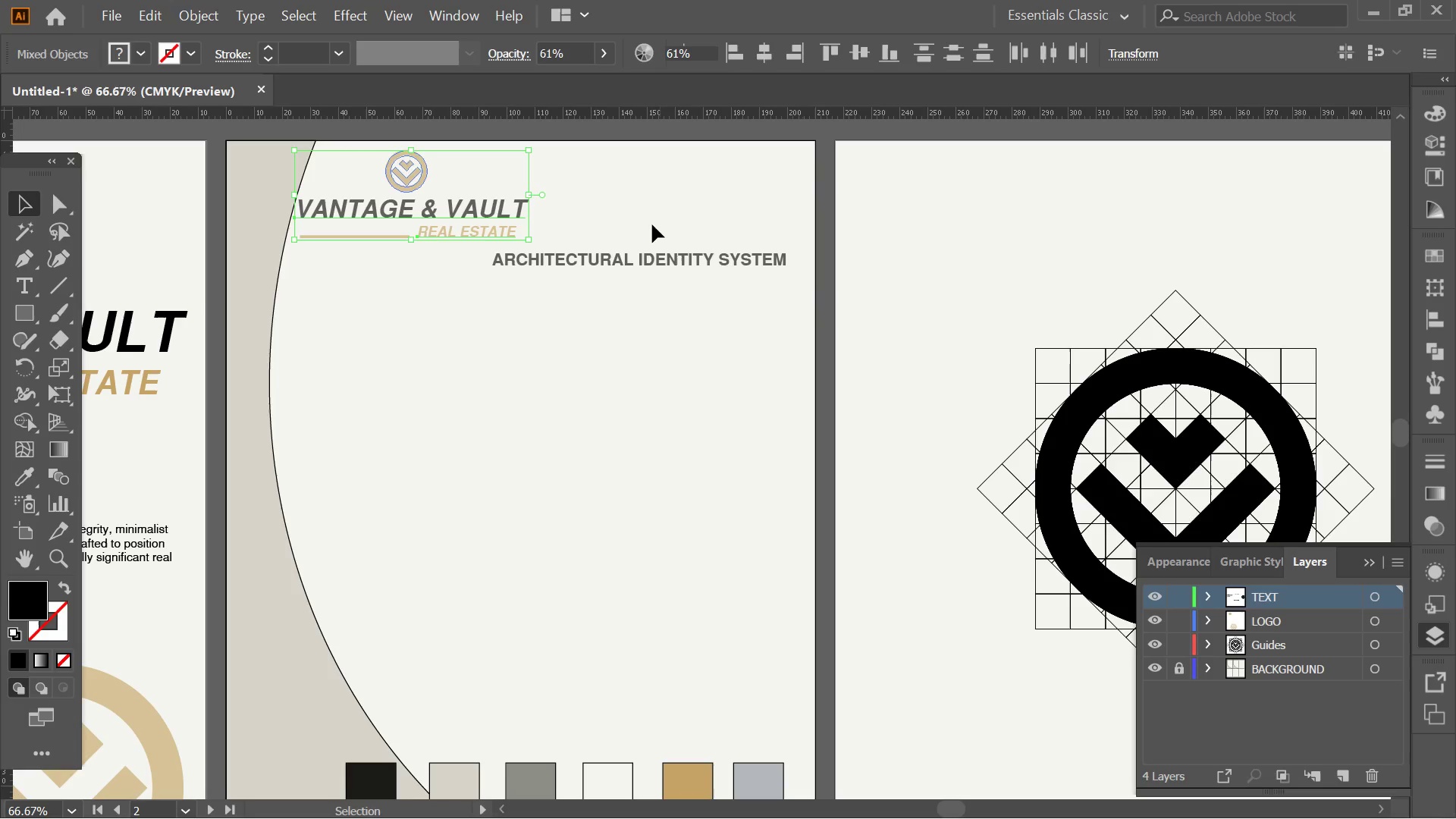 
left_click_drag(start_coordinate=[641, 224], to_coordinate=[328, 168])
 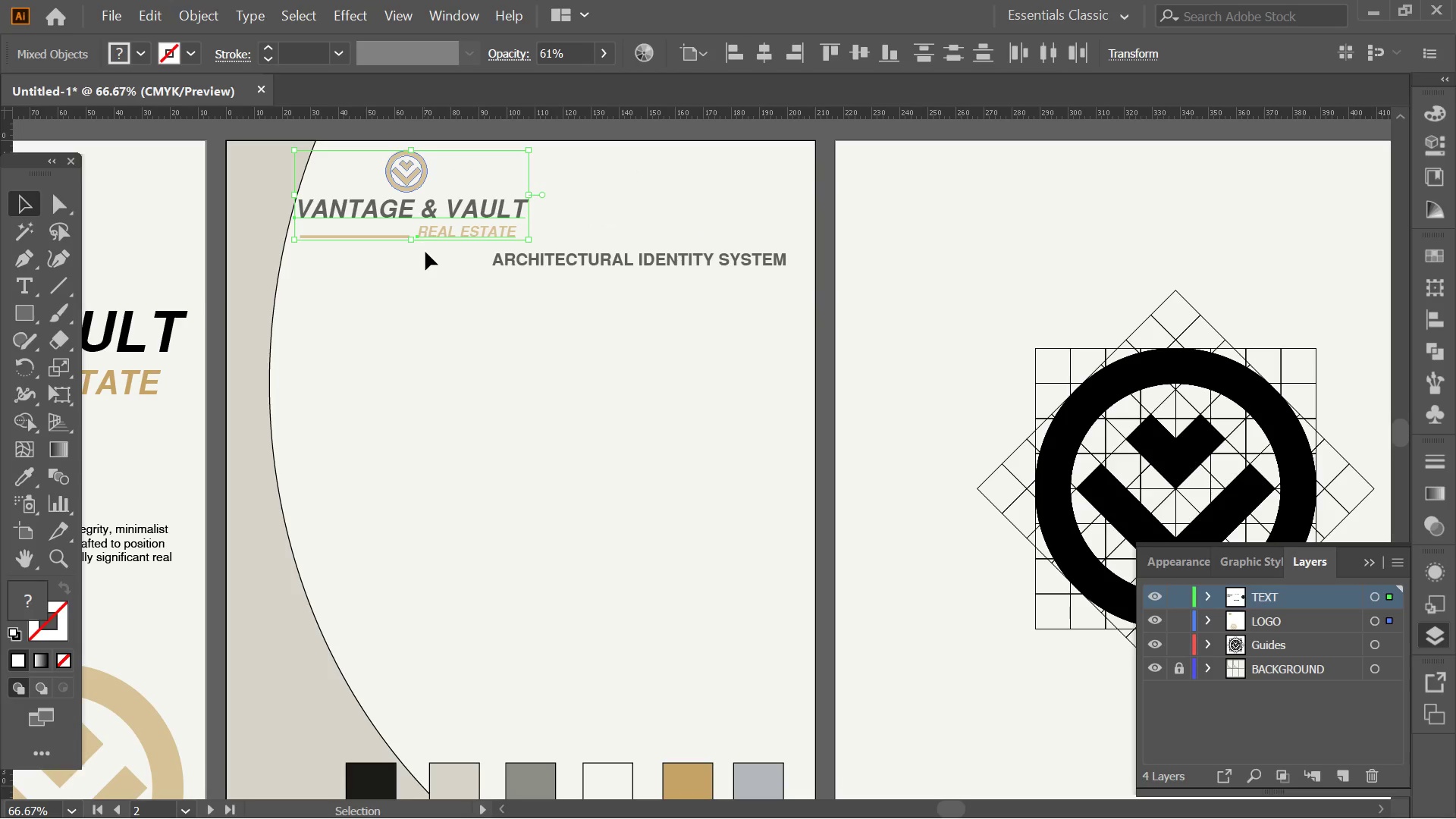 
left_click_drag(start_coordinate=[488, 303], to_coordinate=[359, 146])
 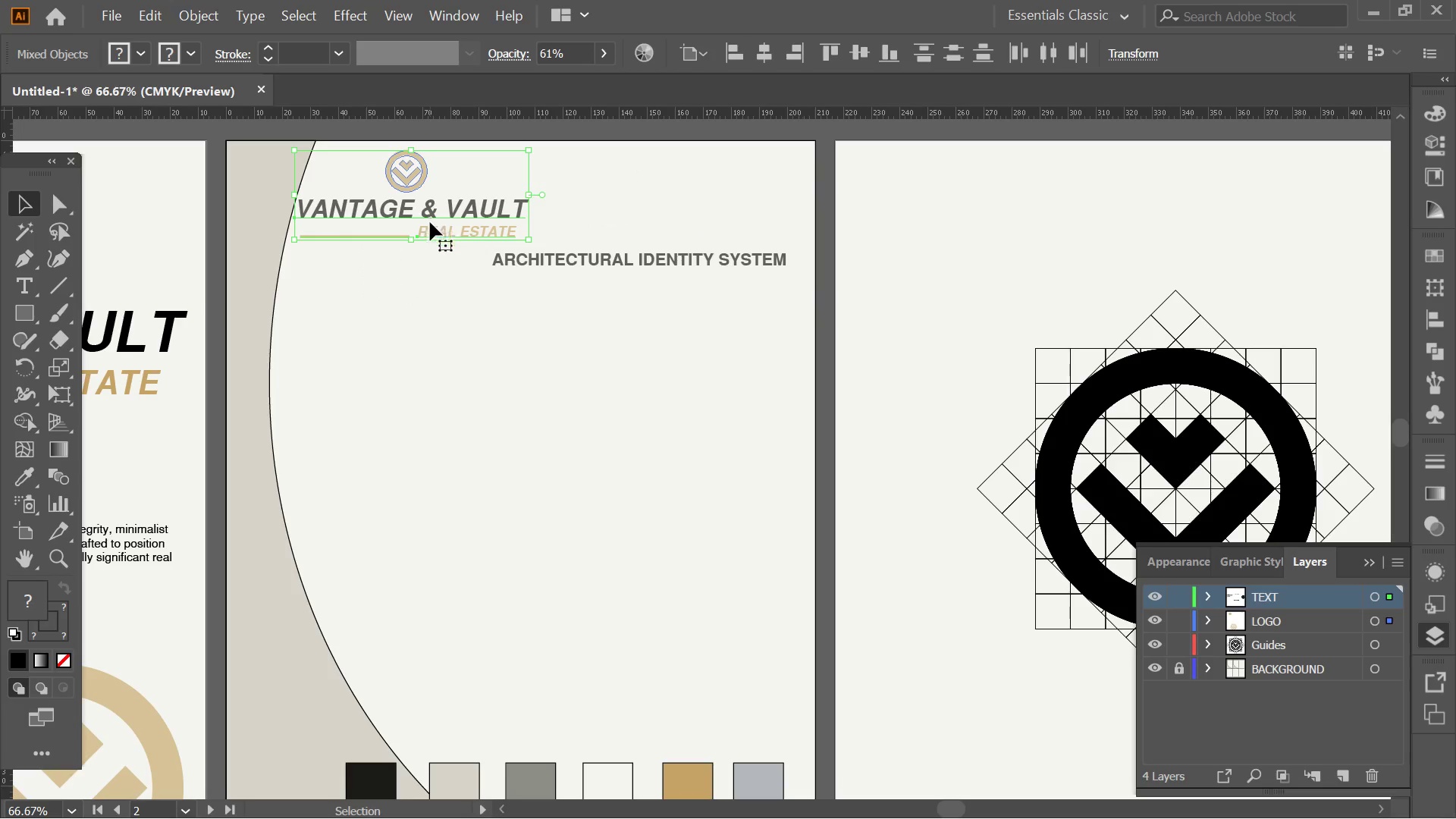 
left_click_drag(start_coordinate=[435, 231], to_coordinate=[705, 232])
 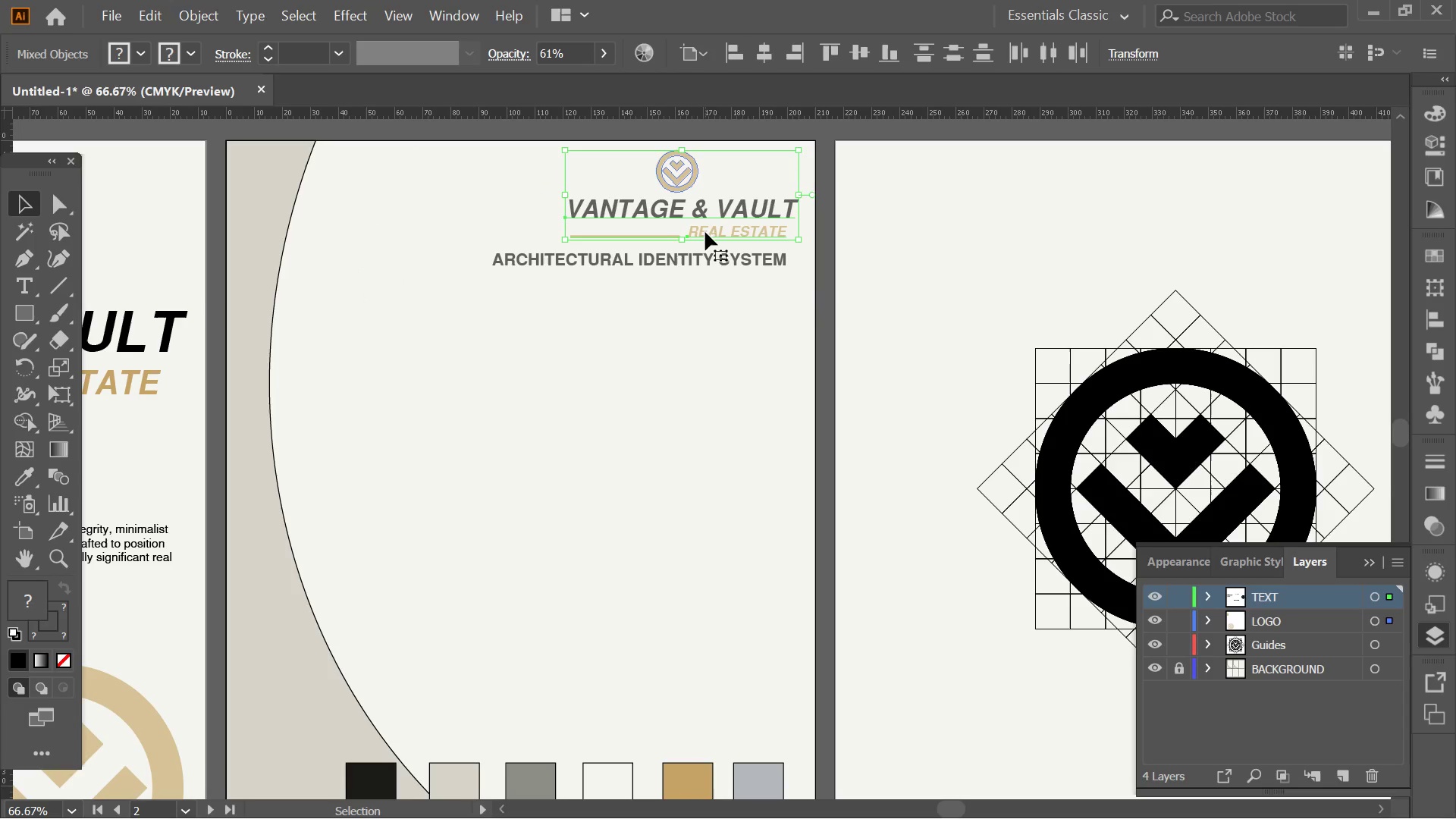 
hold_key(key=ShiftLeft, duration=2.08)
 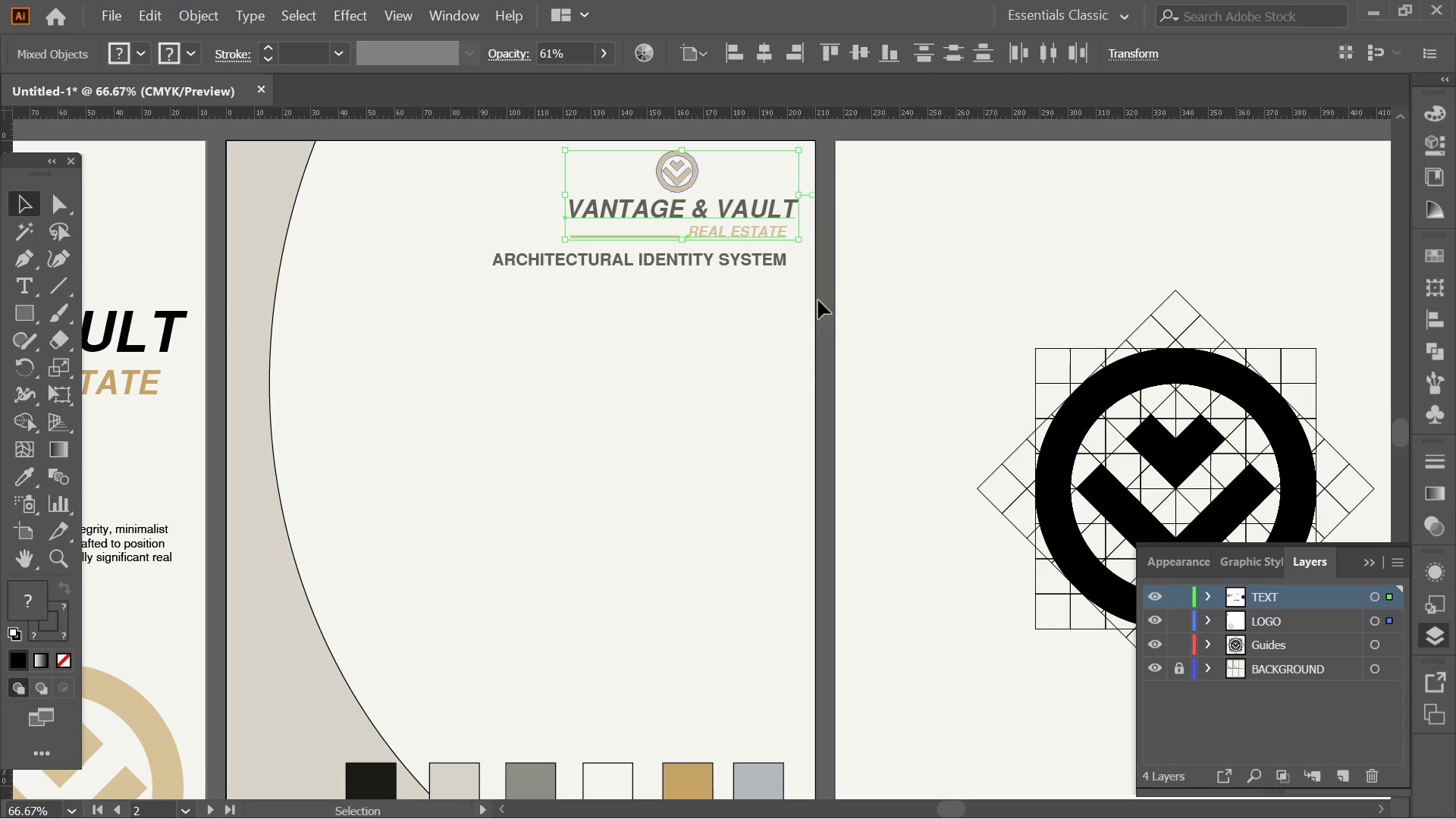 
left_click([849, 291])
 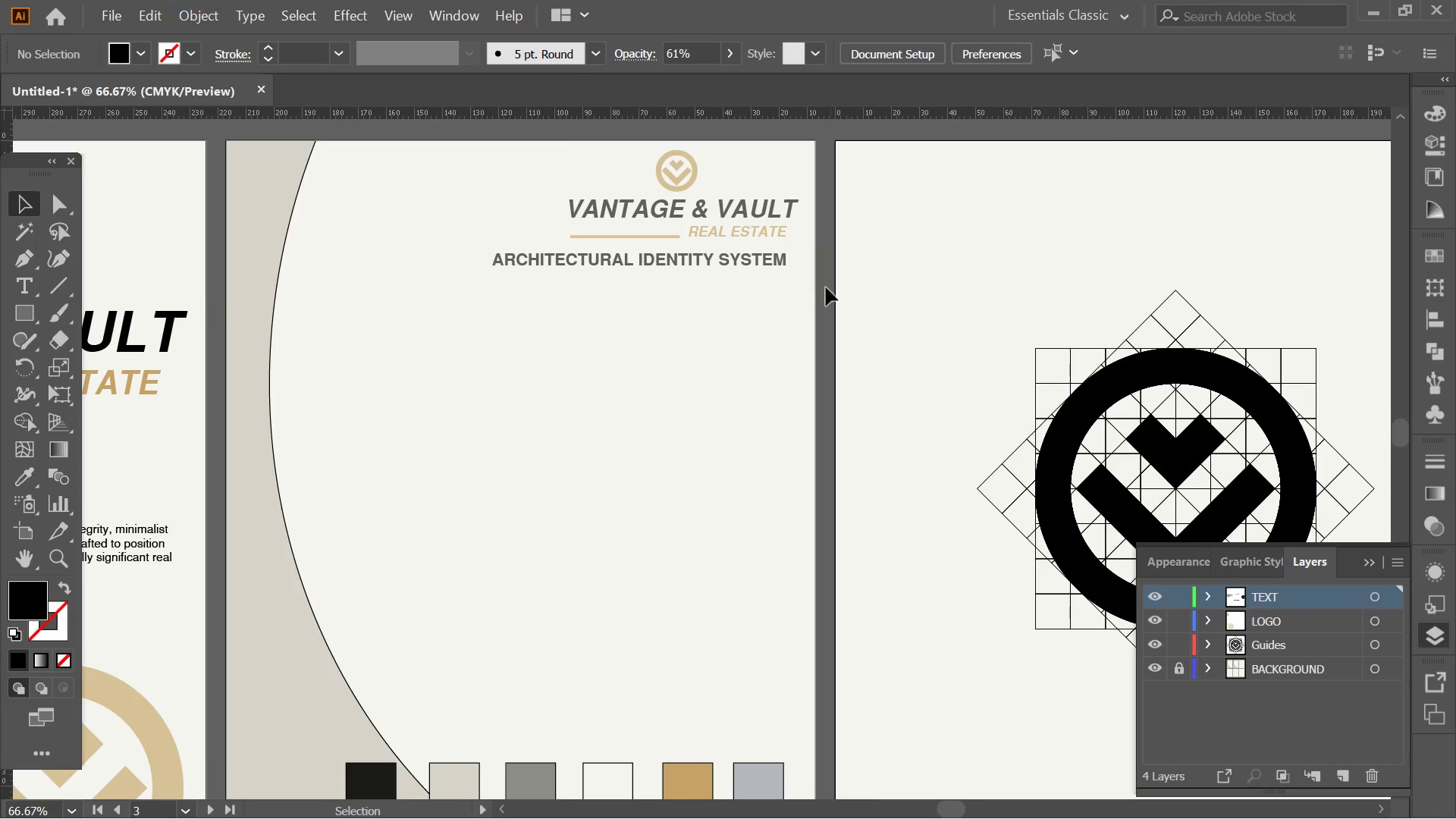 
hold_key(key=AltLeft, duration=0.31)
 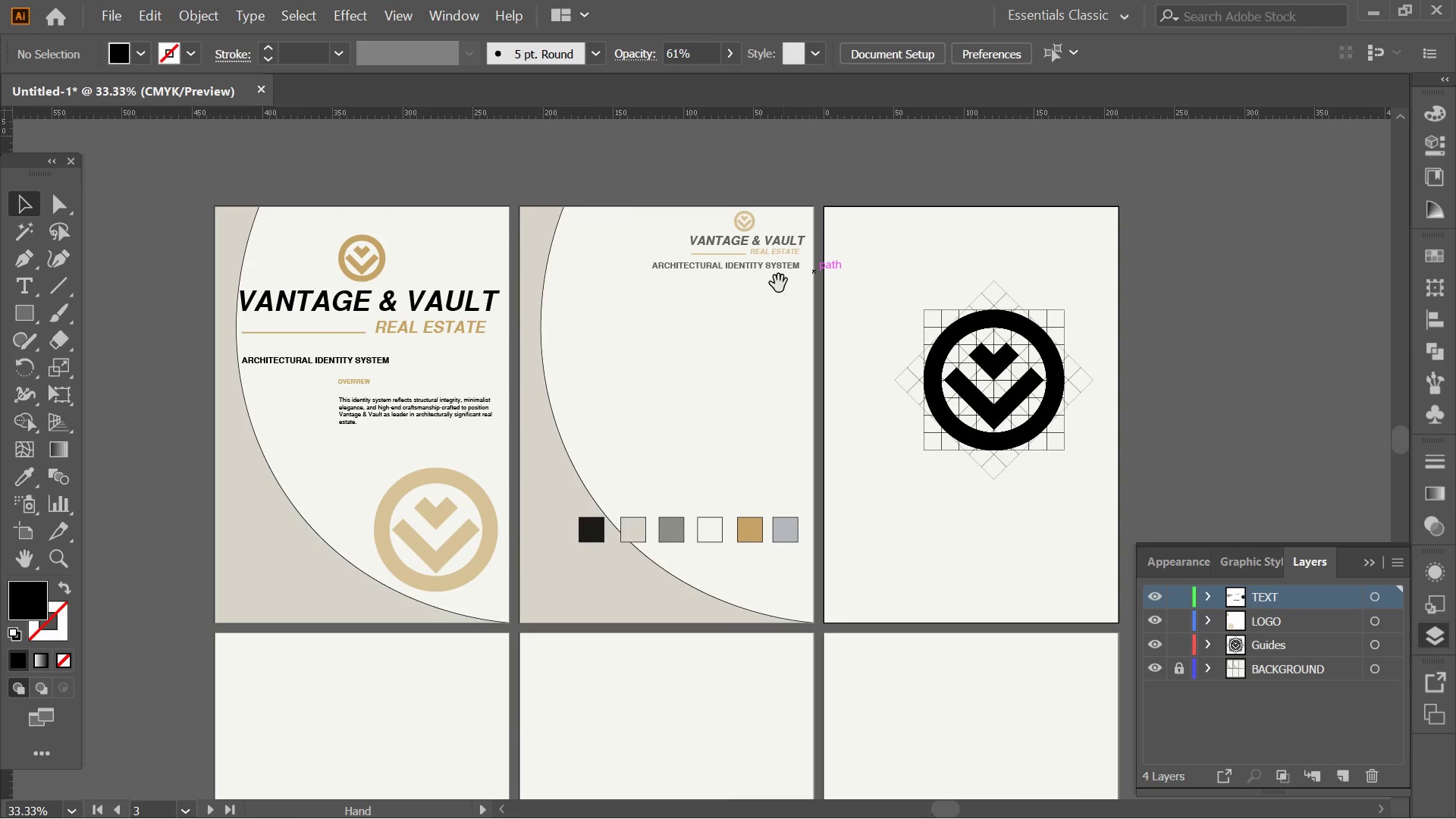 
hold_key(key=Space, duration=0.47)
 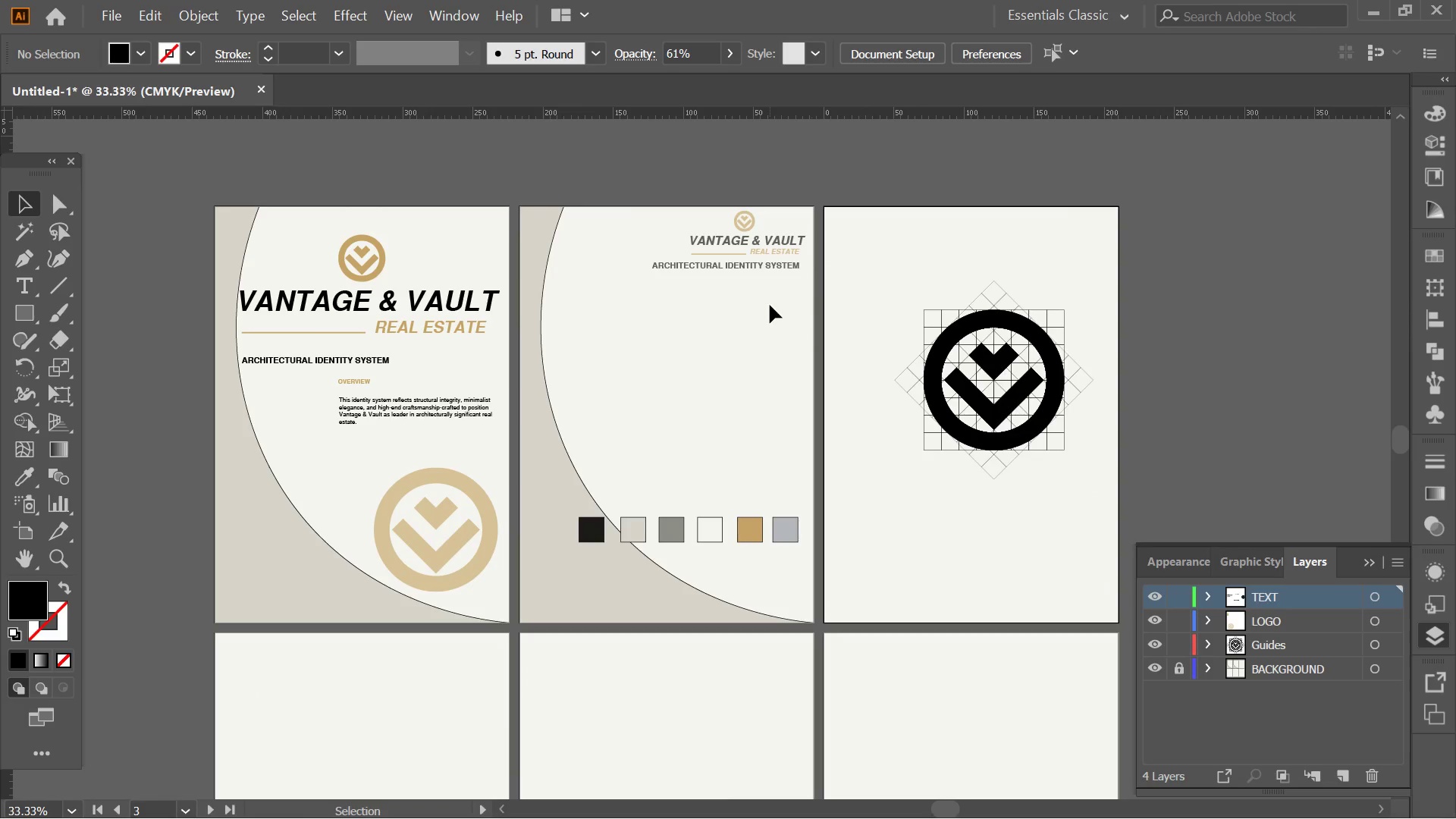 
scroll: coordinate [811, 271], scroll_direction: down, amount: 2.0
 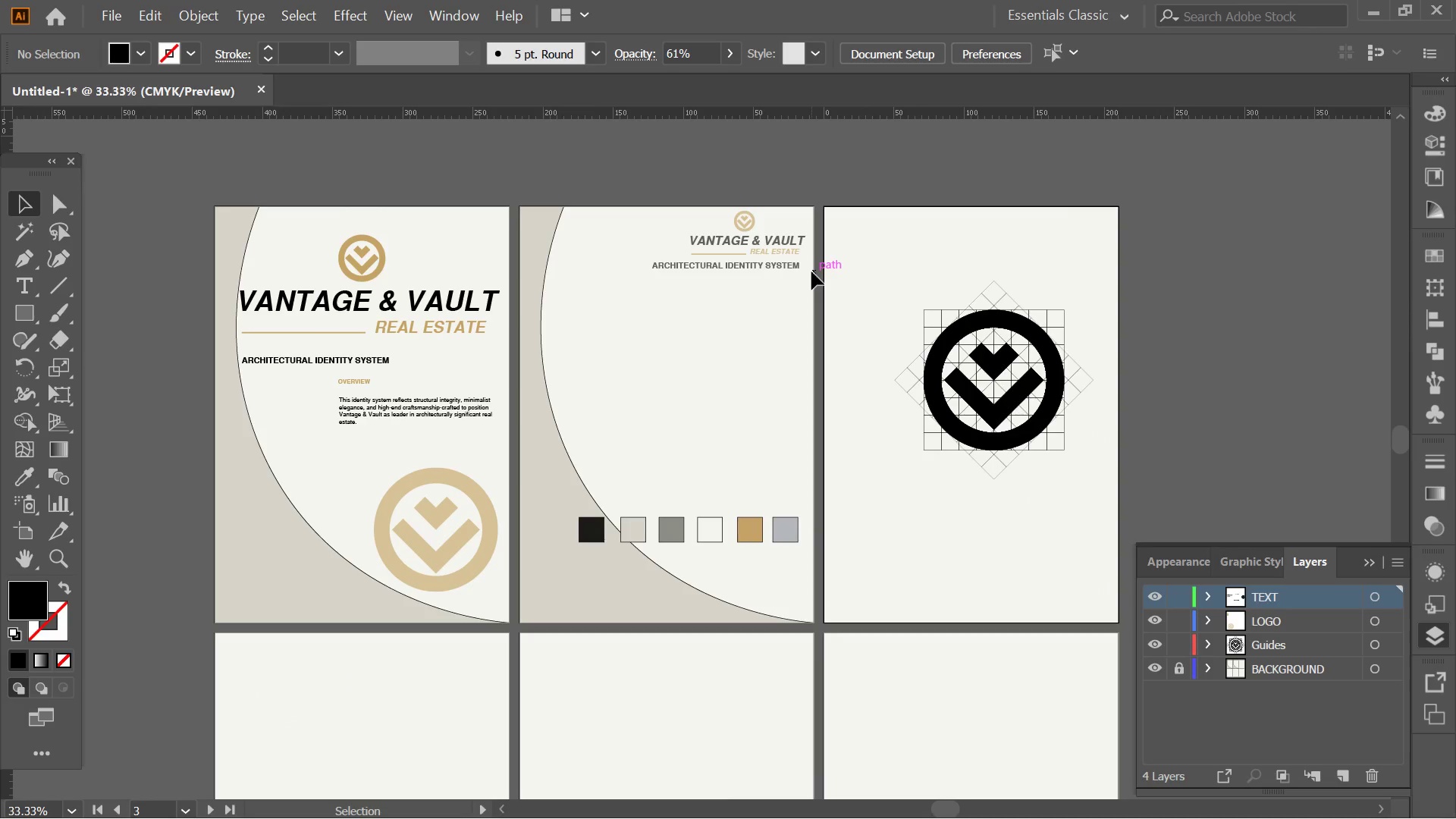 
key(Alt+AltLeft)
 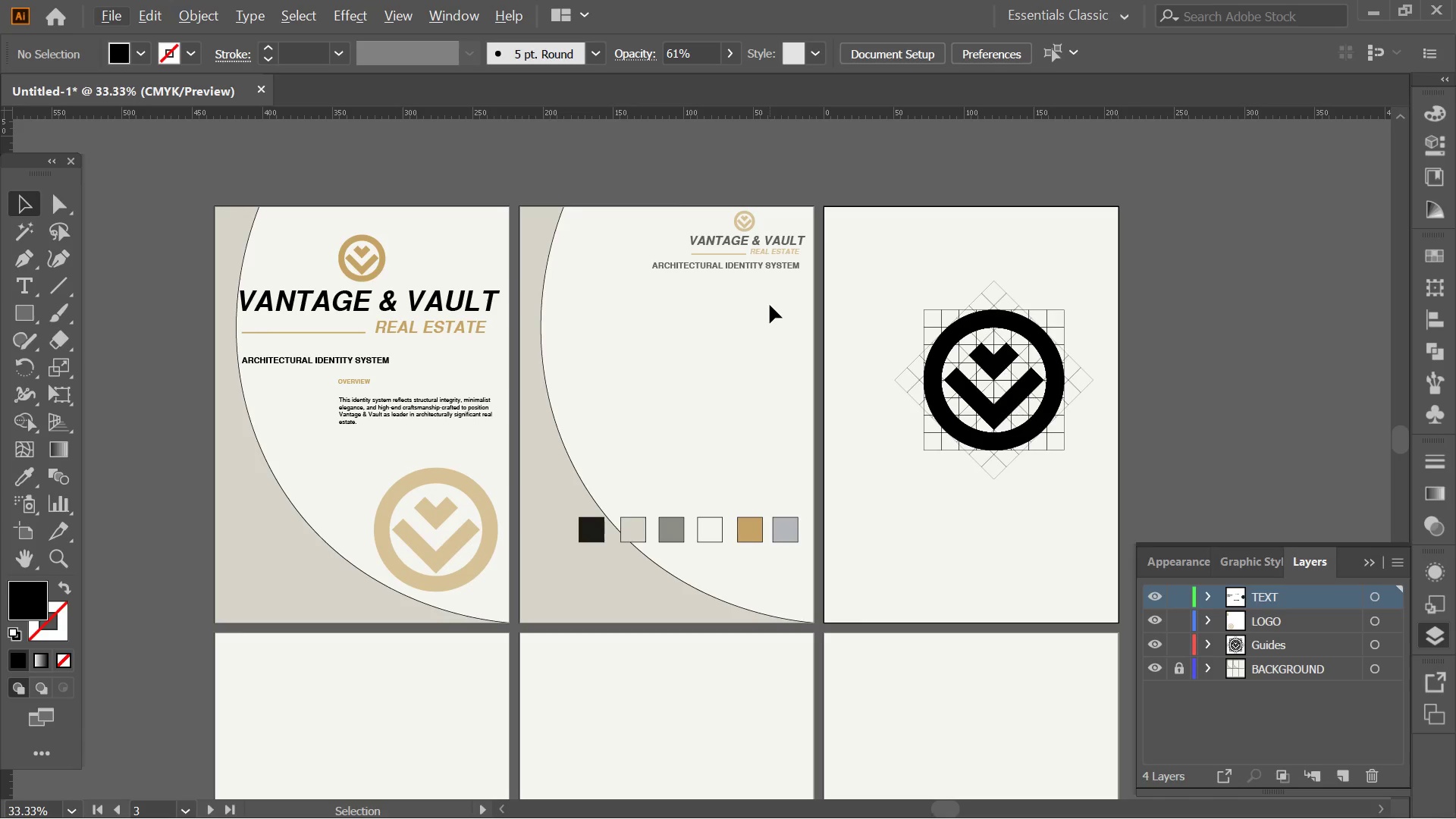 
hold_key(key=AltLeft, duration=0.36)
scroll: coordinate [668, 286], scroll_direction: up, amount: 1.0
 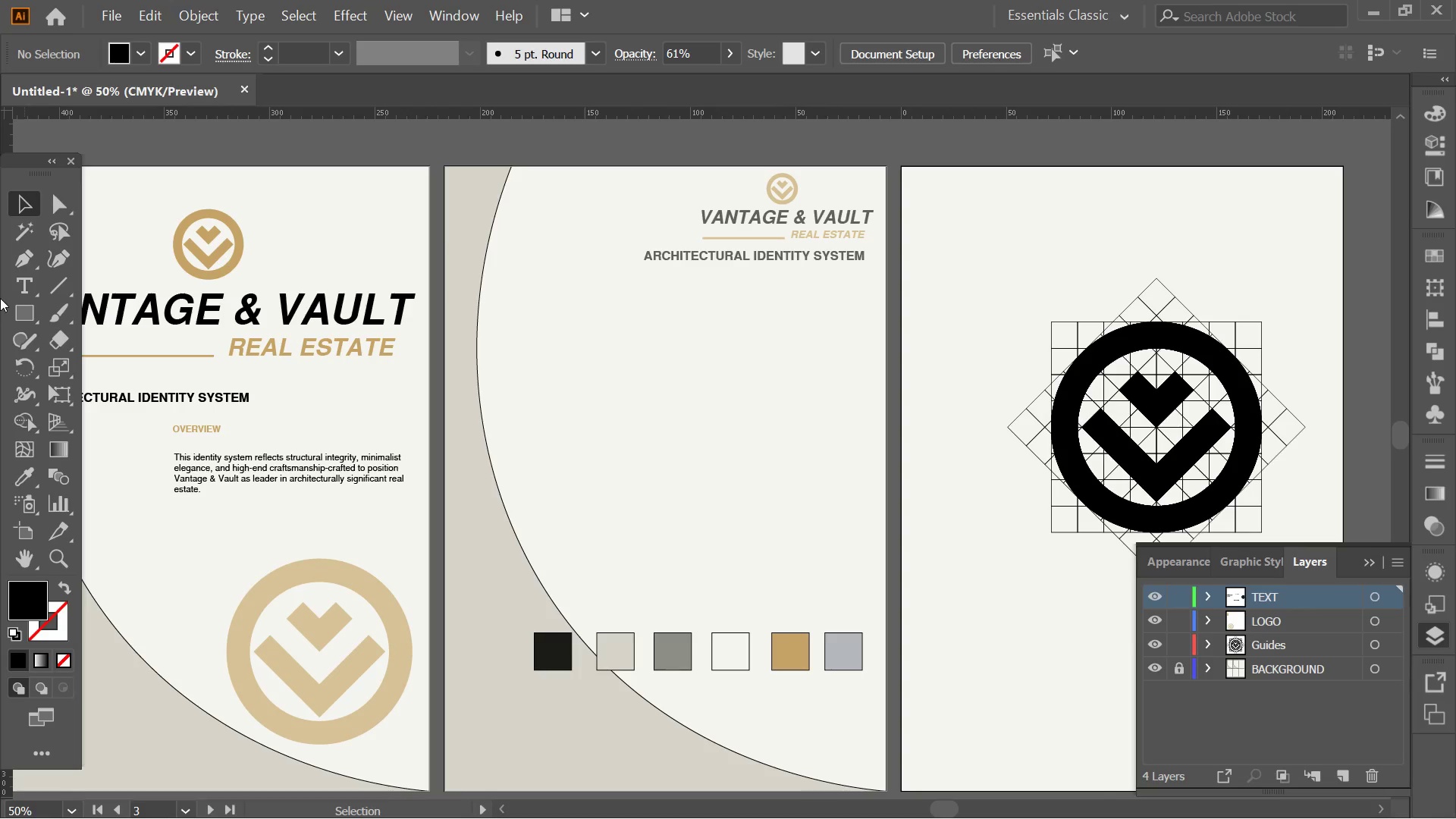 
left_click([24, 287])
 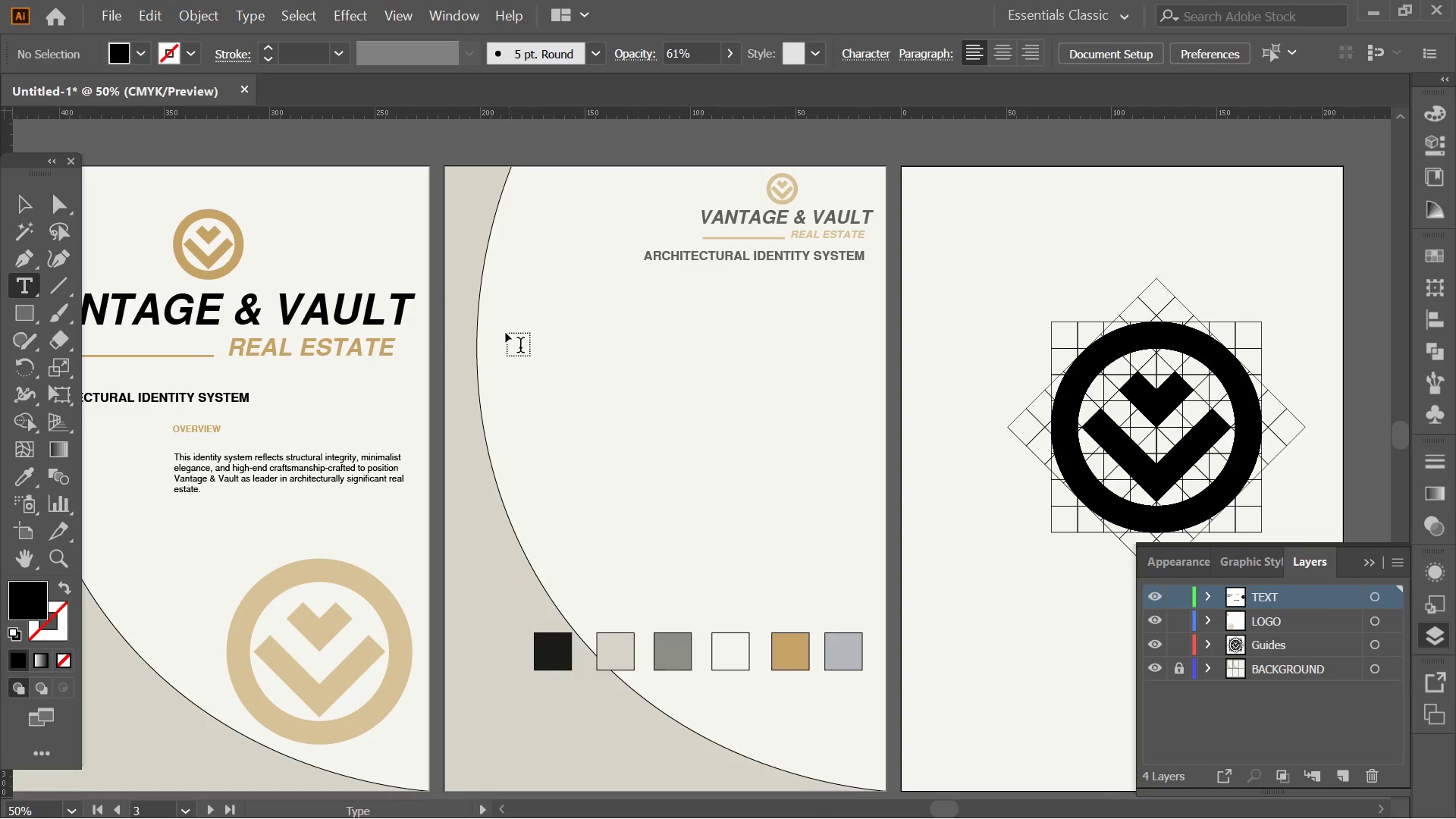 
left_click([504, 328])
 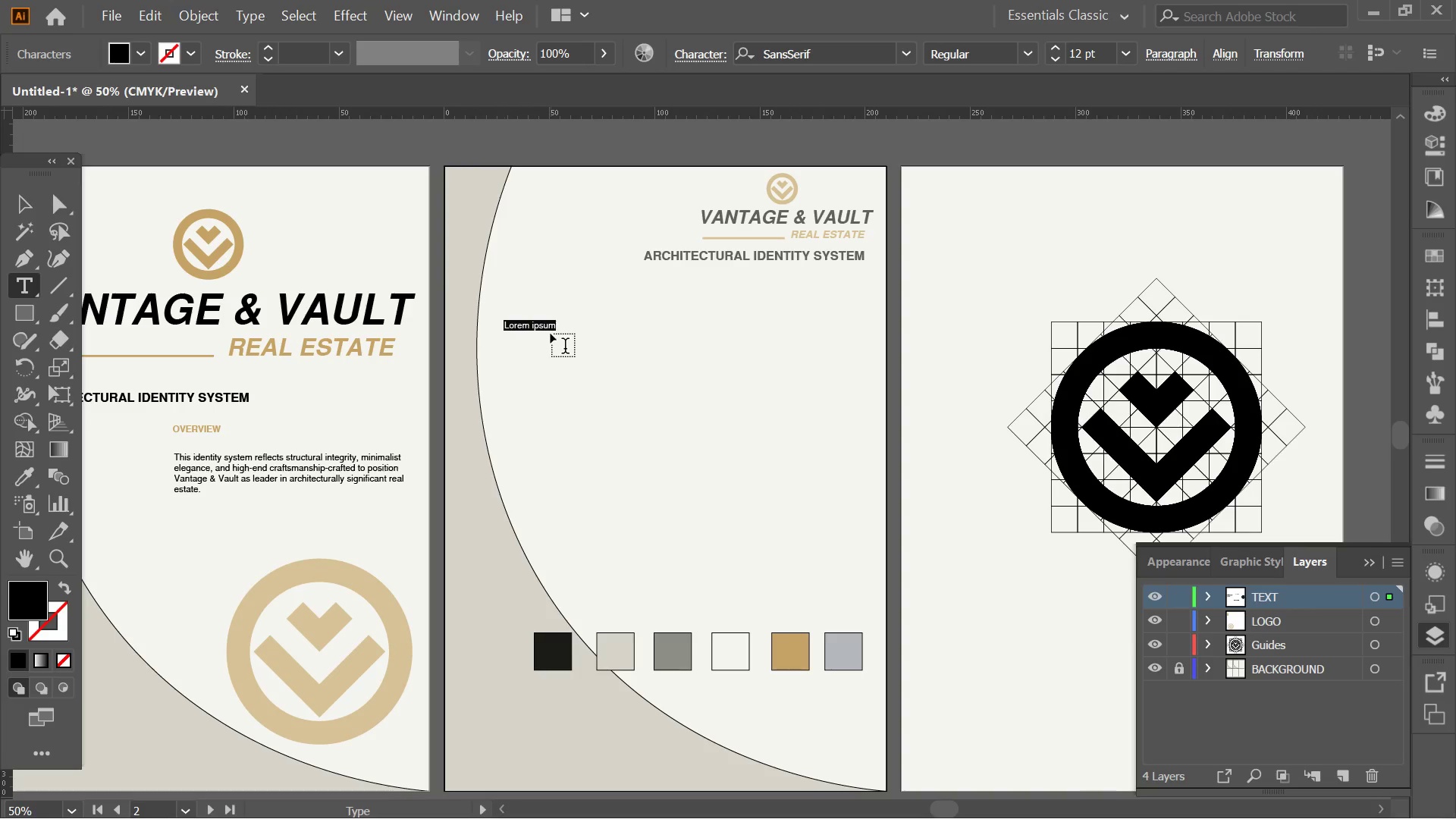 
type(COLOR ARCHITECTURE)
 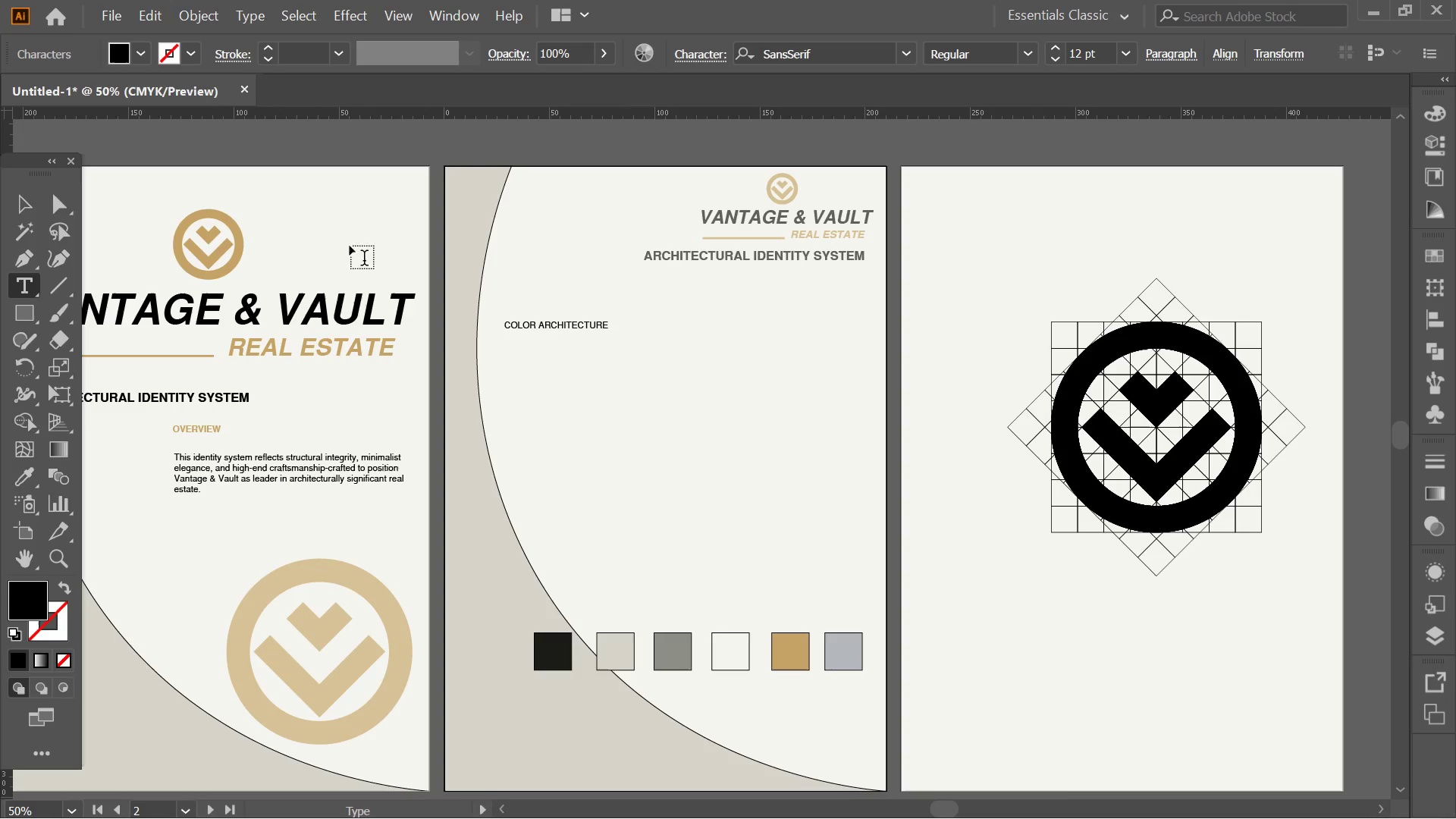 
left_click([30, 191])
 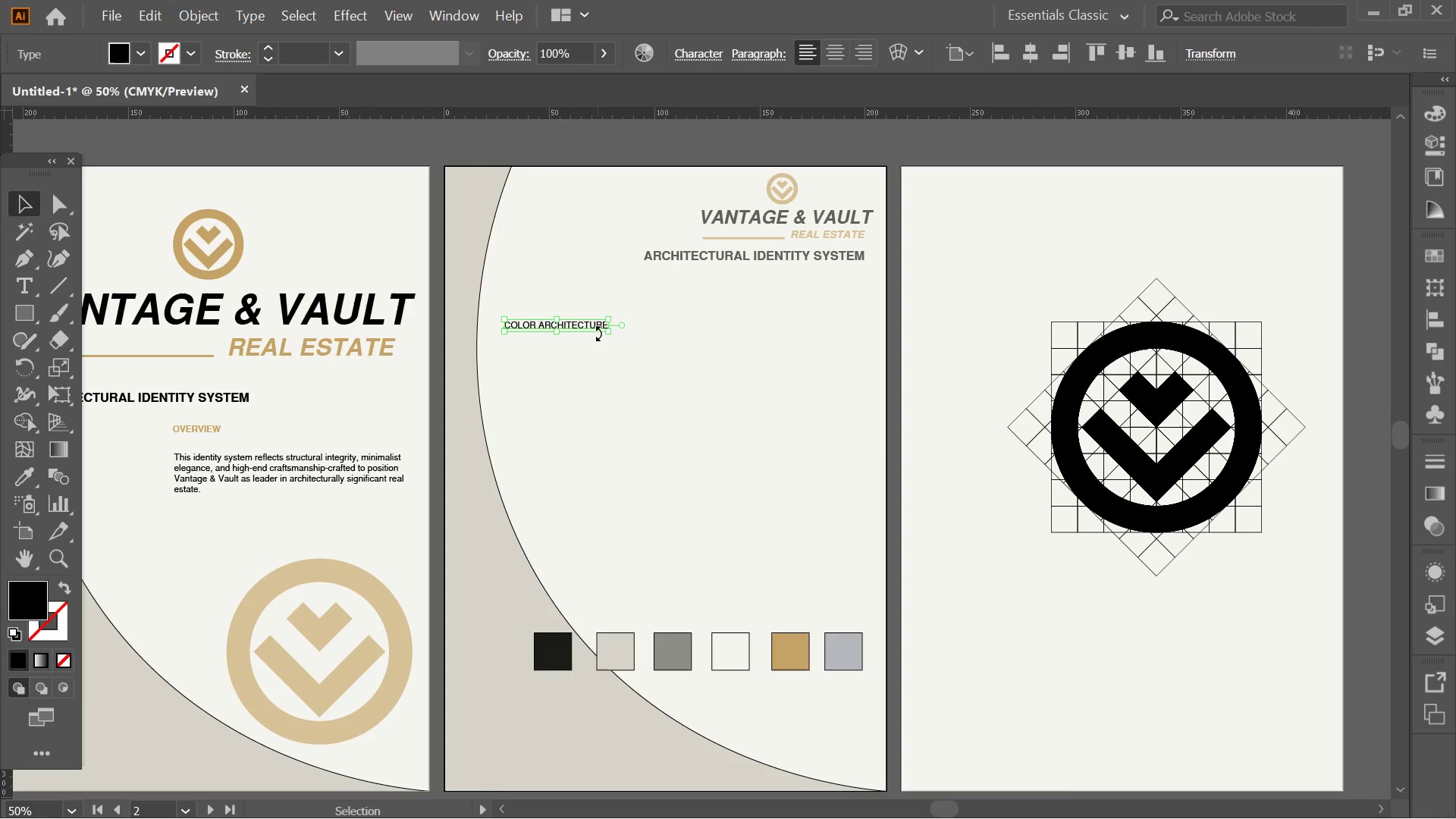 
left_click_drag(start_coordinate=[606, 334], to_coordinate=[642, 342])
 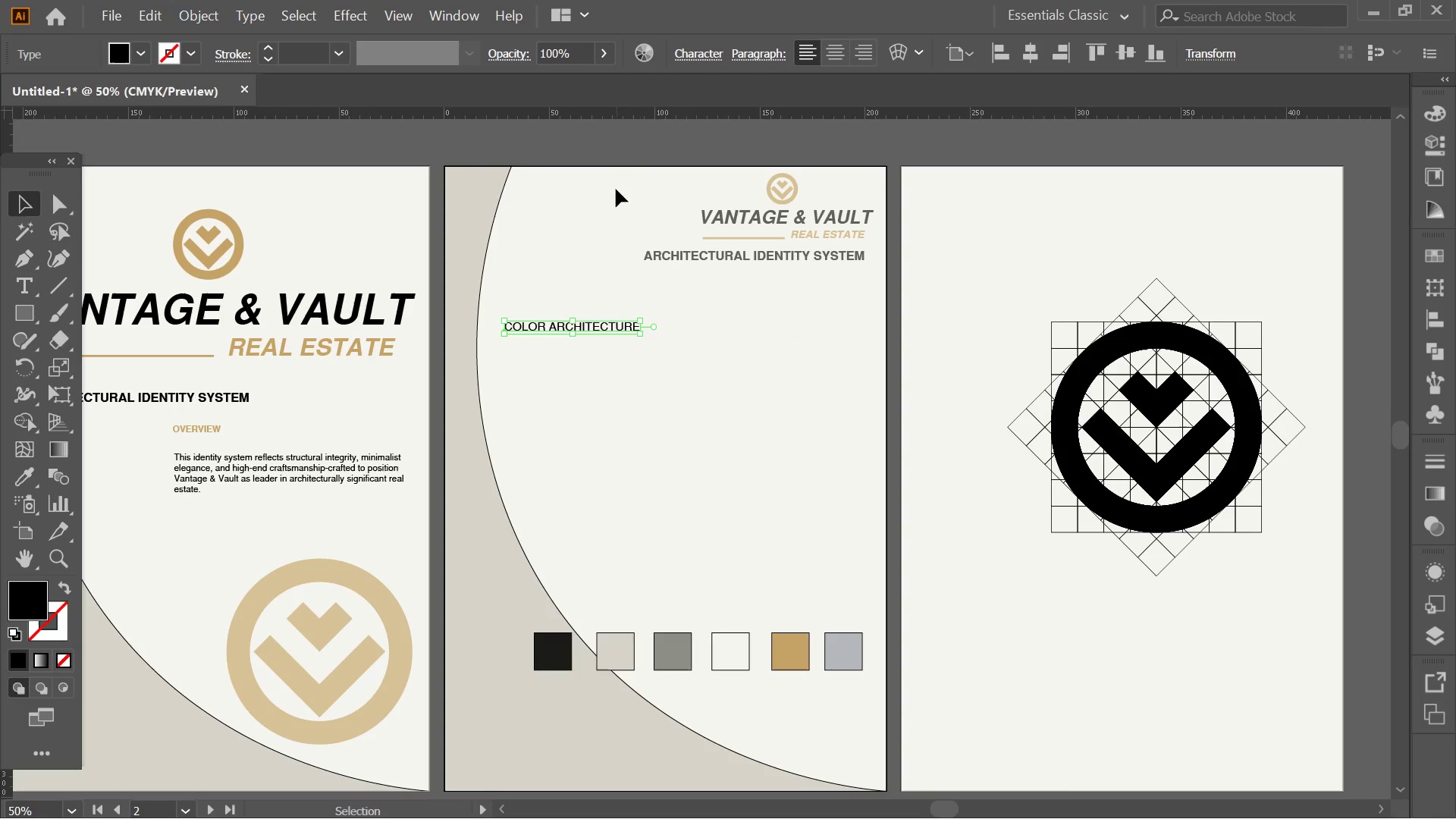 
hold_key(key=ShiftLeft, duration=0.73)
 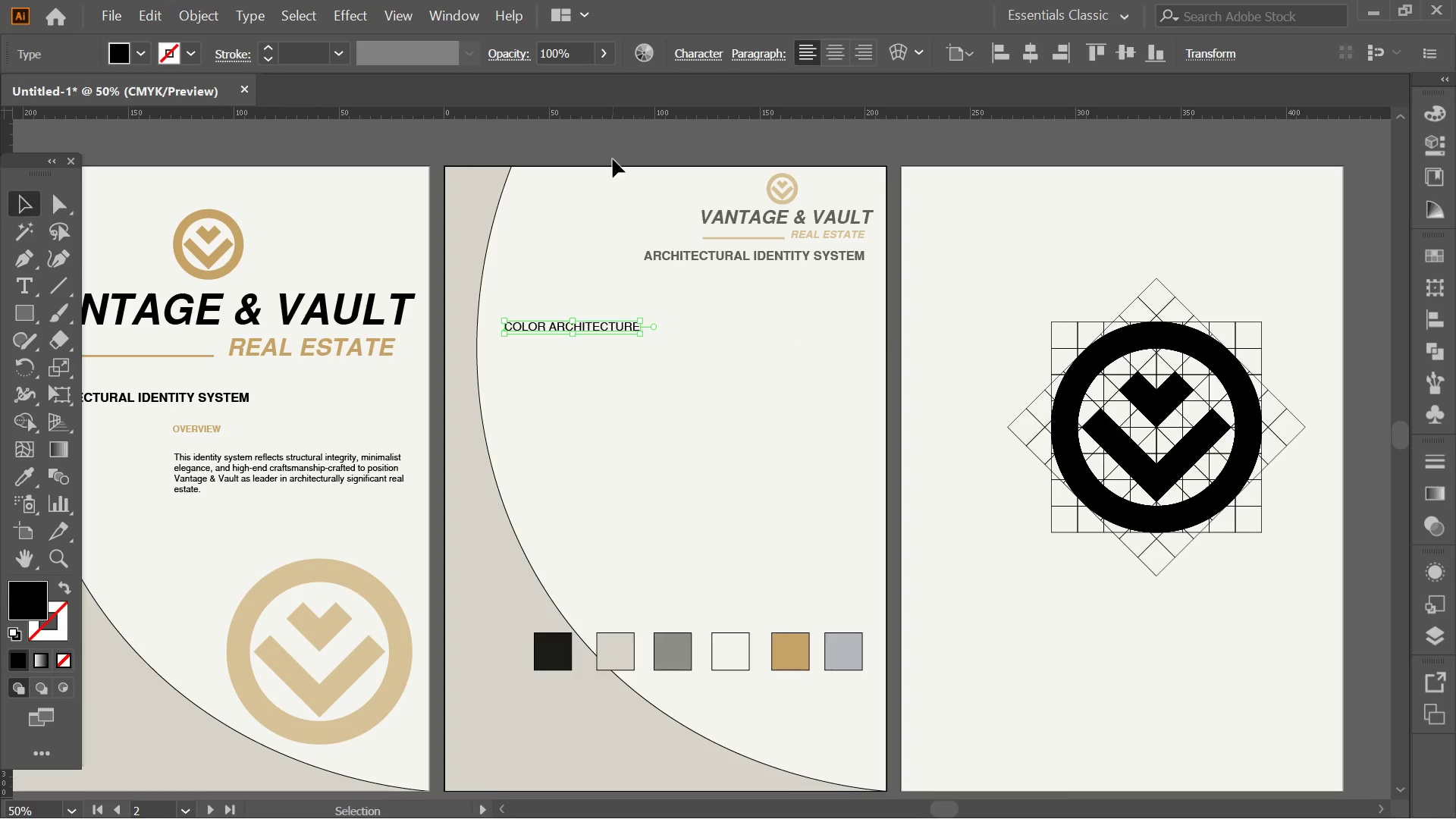 
left_click([613, 159])
 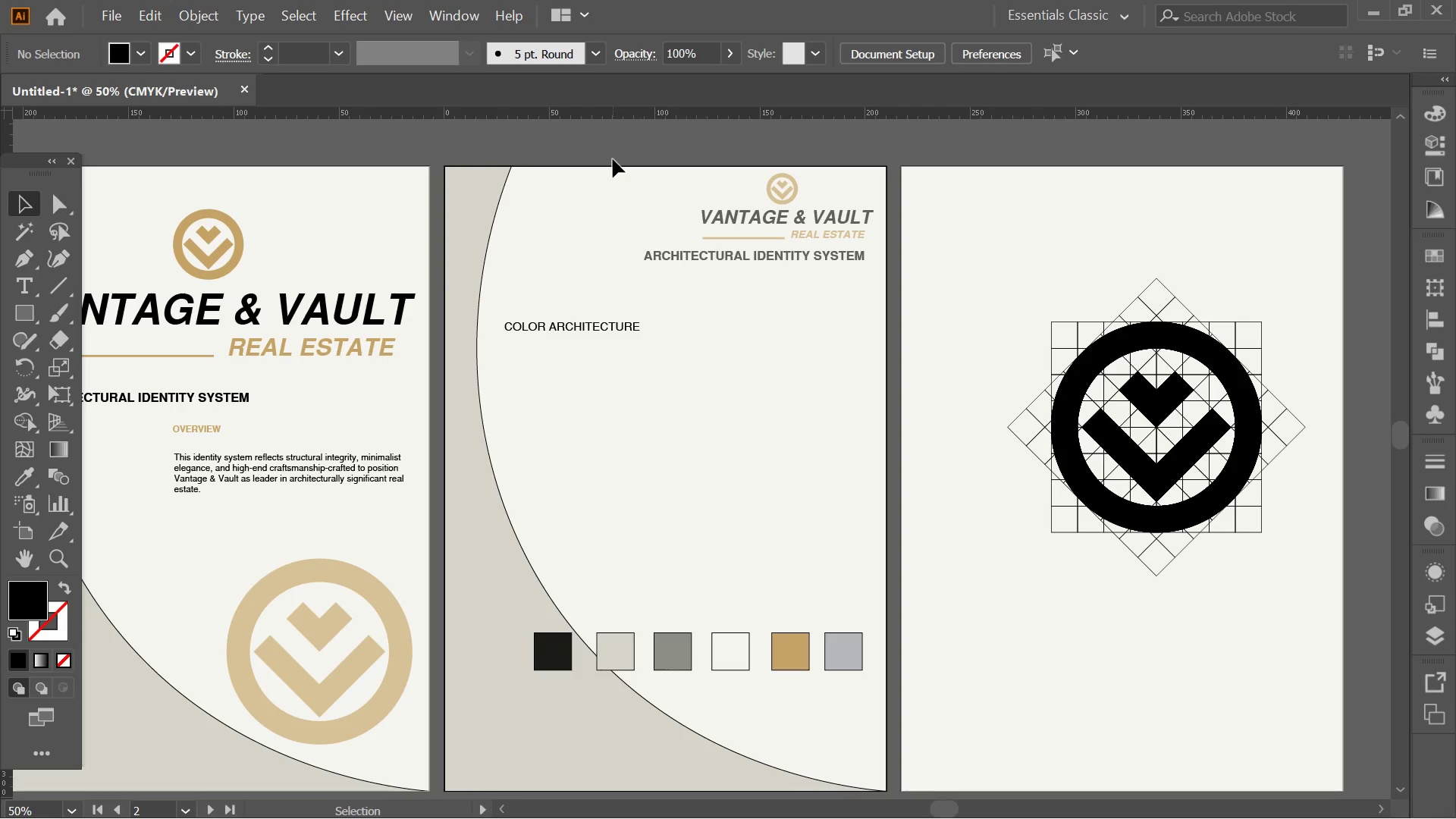 
key(Alt+AltLeft)
 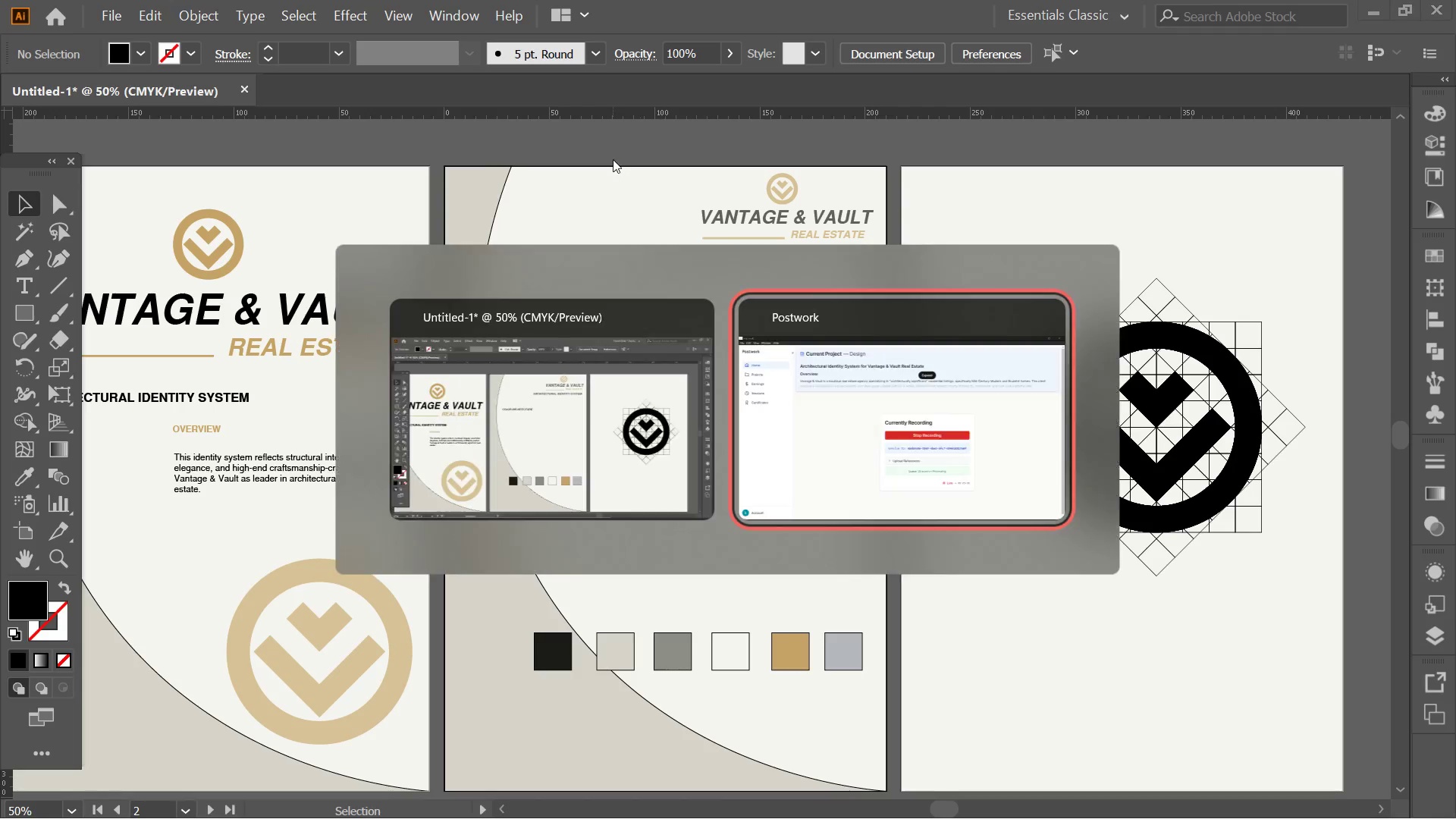 
key(Alt+Tab)